 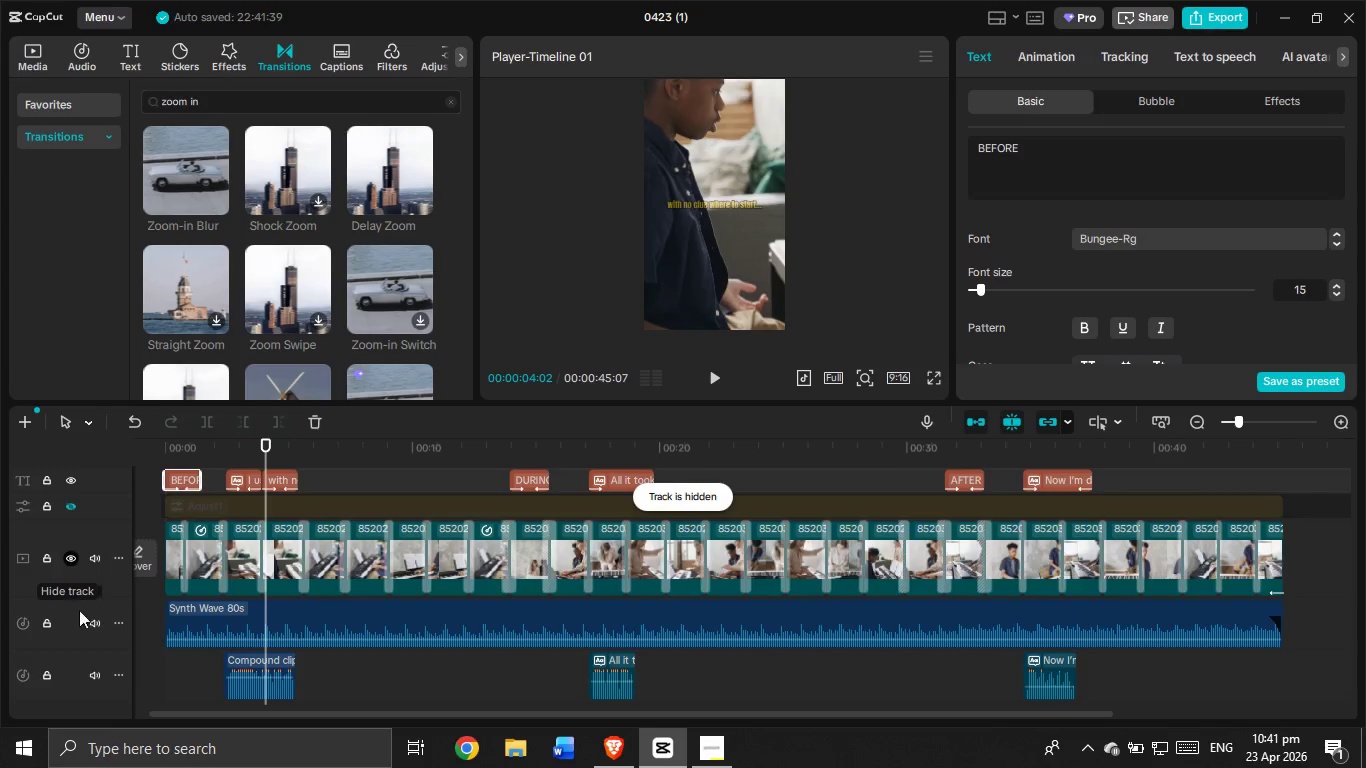 
left_click([52, 627])
 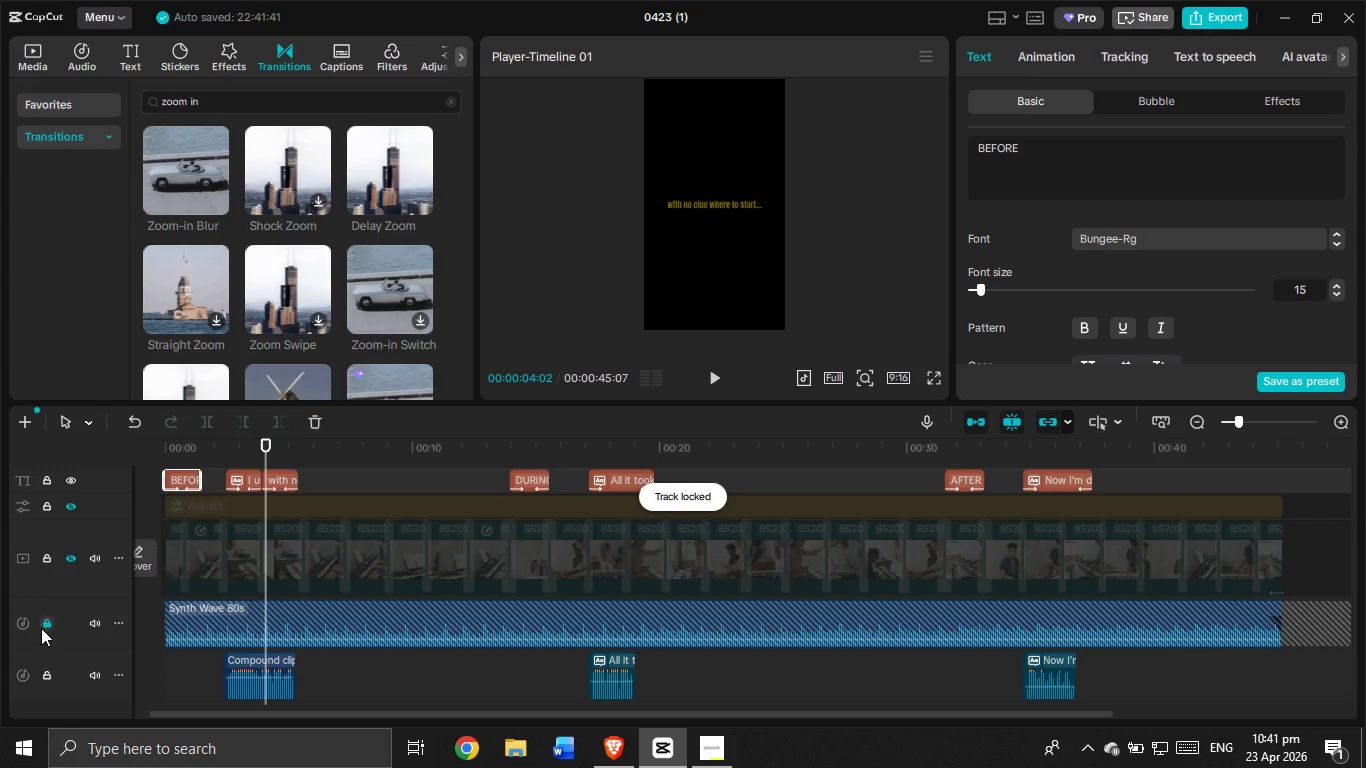 
left_click([41, 628])
 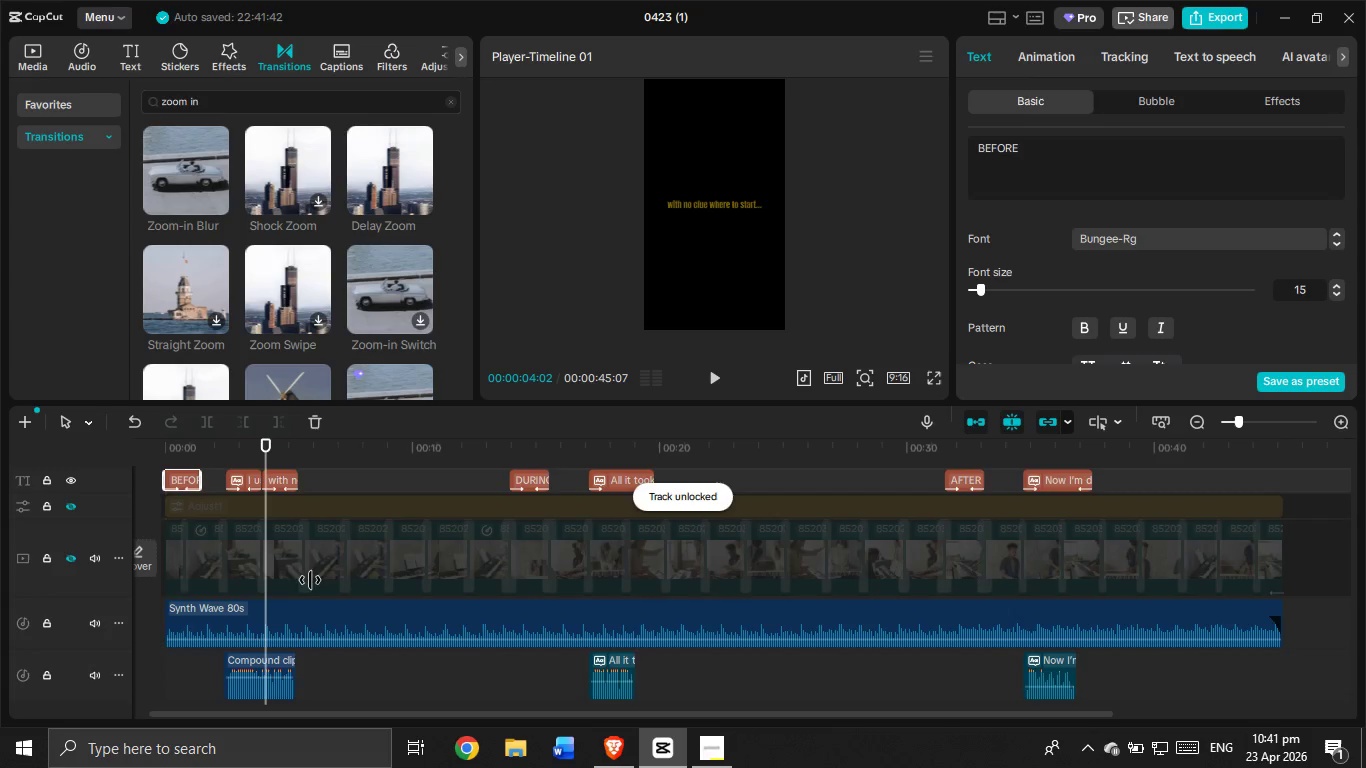 
left_click([309, 450])
 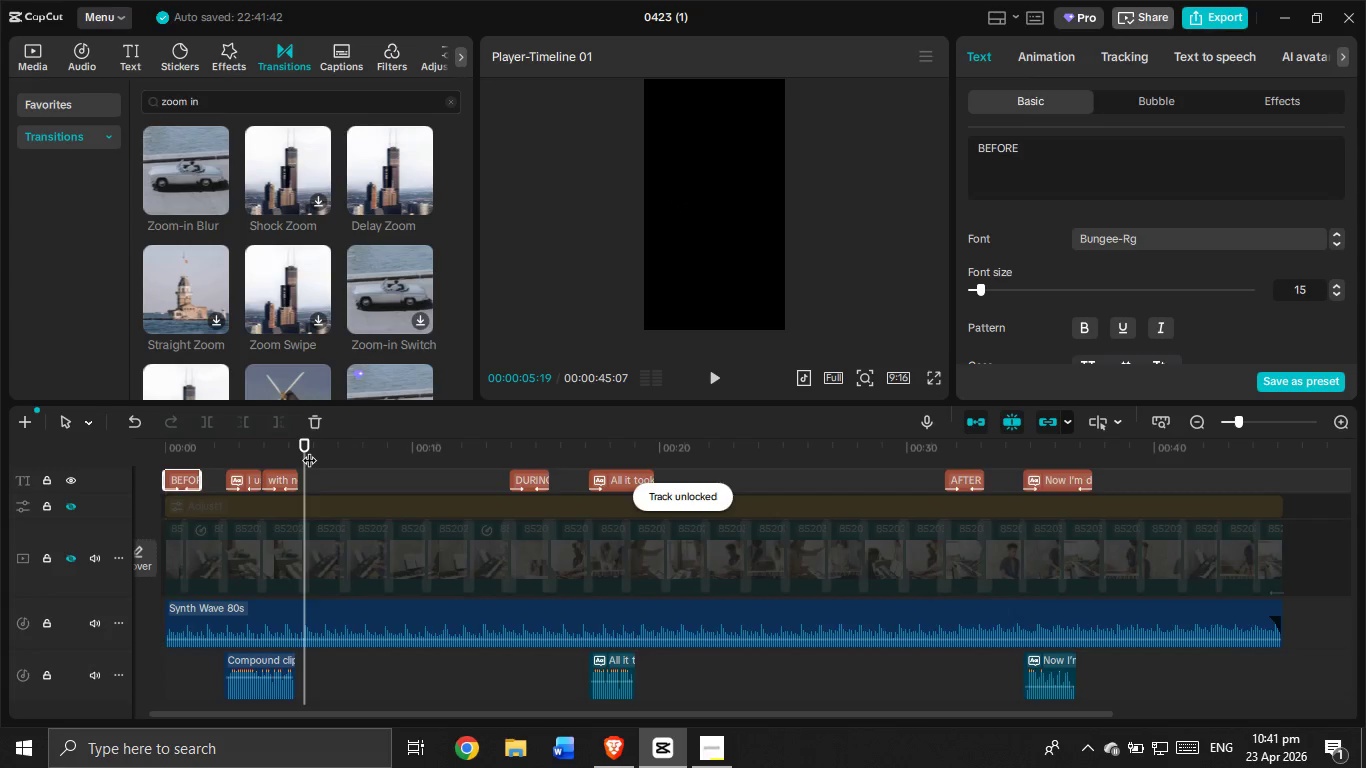 
left_click_drag(start_coordinate=[309, 450], to_coordinate=[162, 441])
 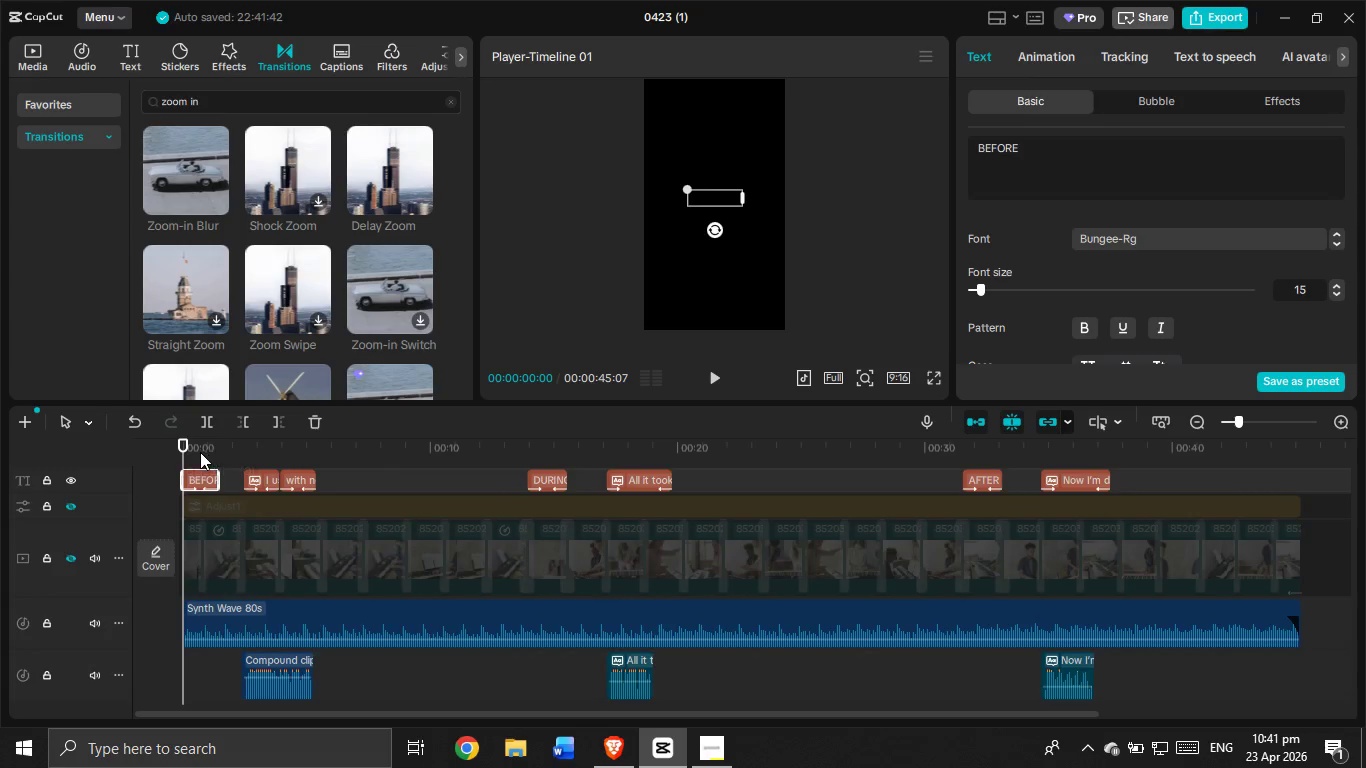 
left_click_drag(start_coordinate=[180, 448], to_coordinate=[202, 457])
 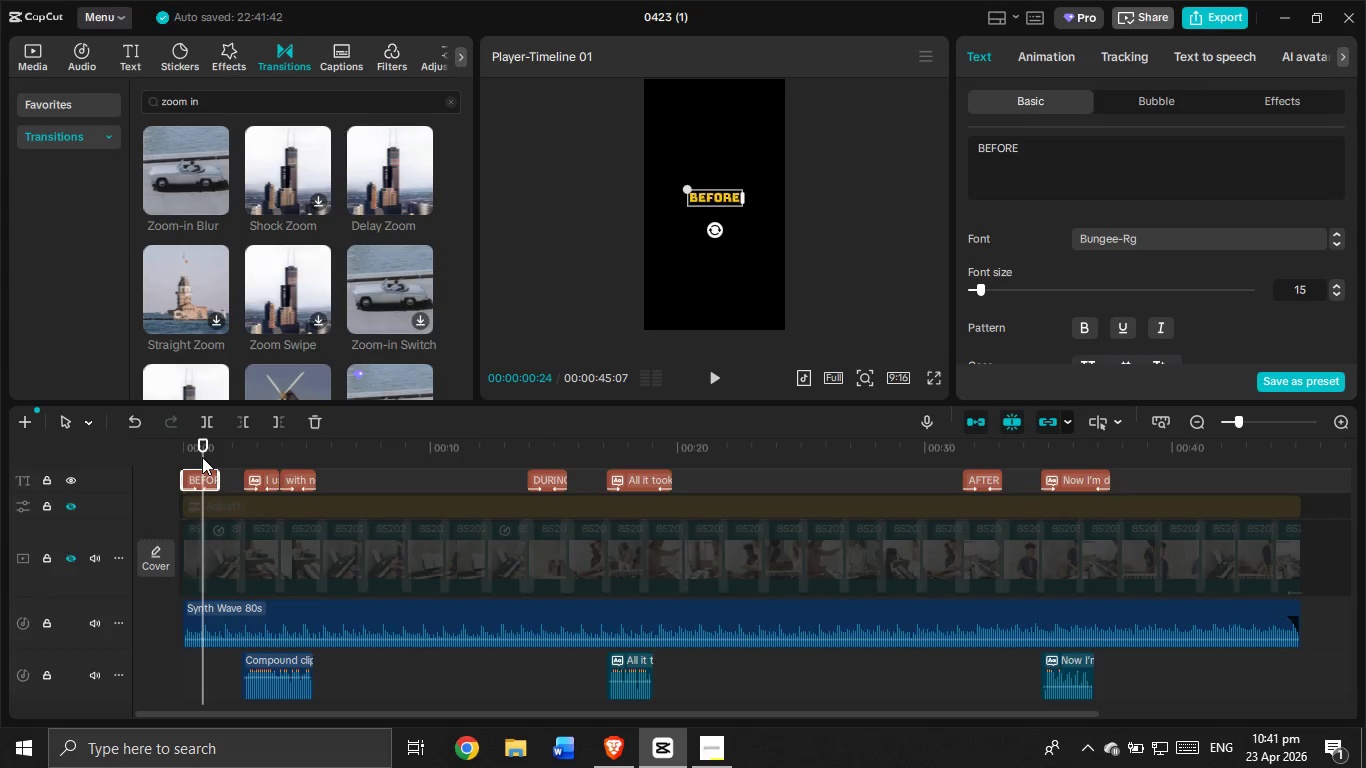 
key(Meta+PrintScreen)
 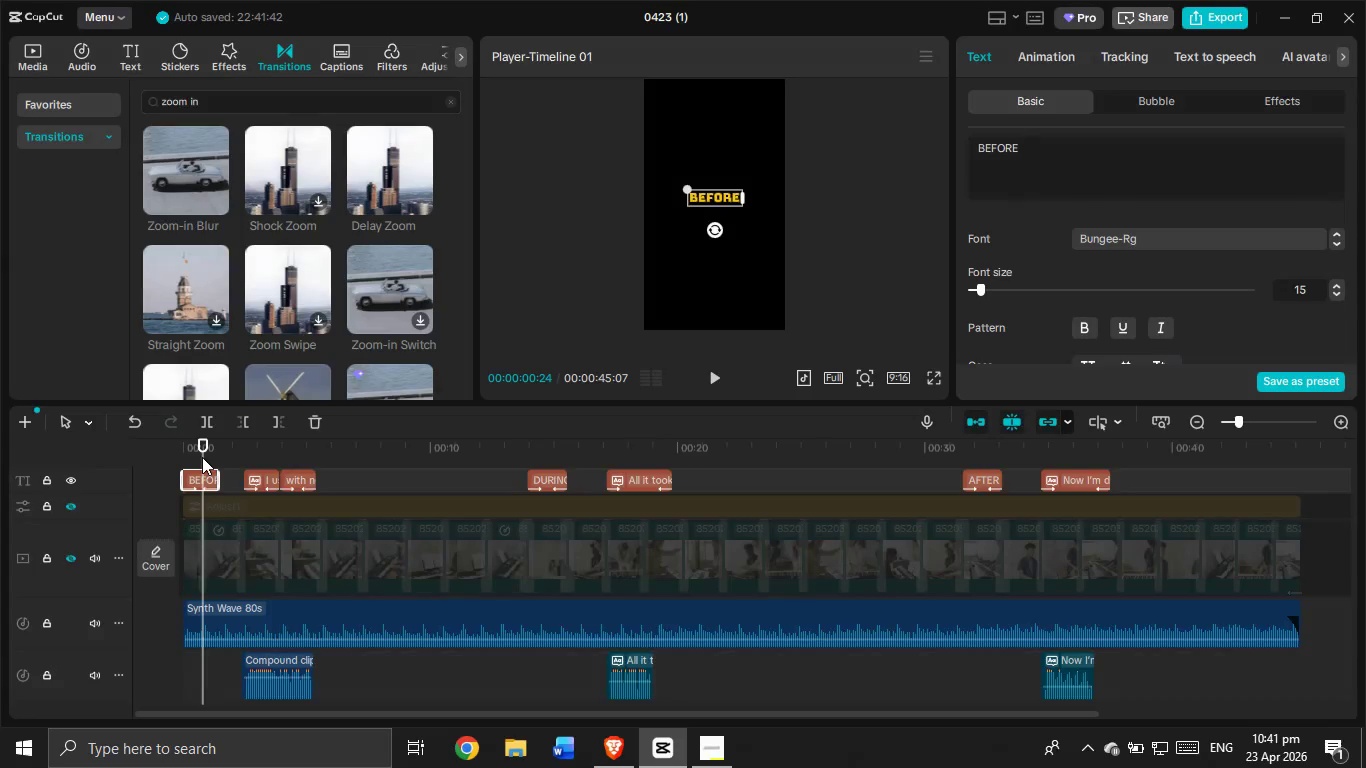 
key(Alt+AltLeft)
 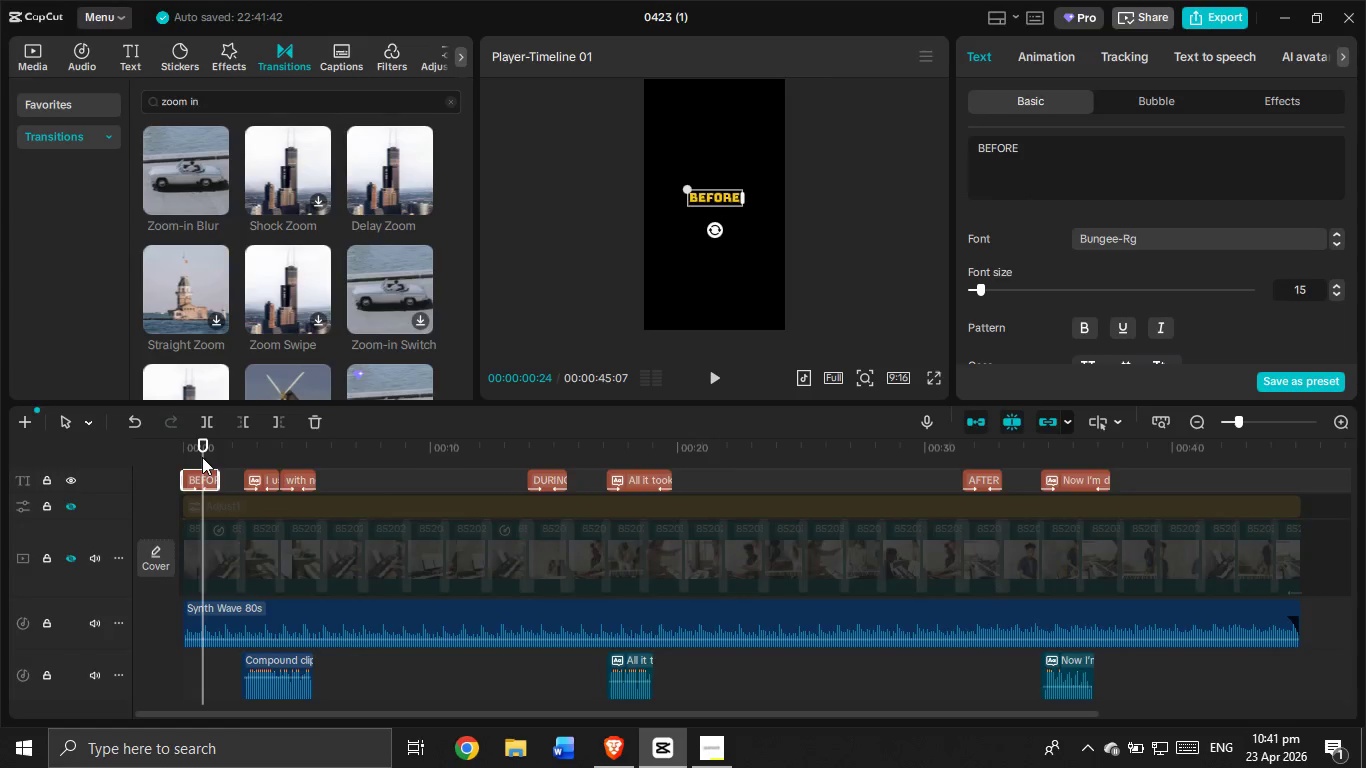 
key(Alt+Tab)